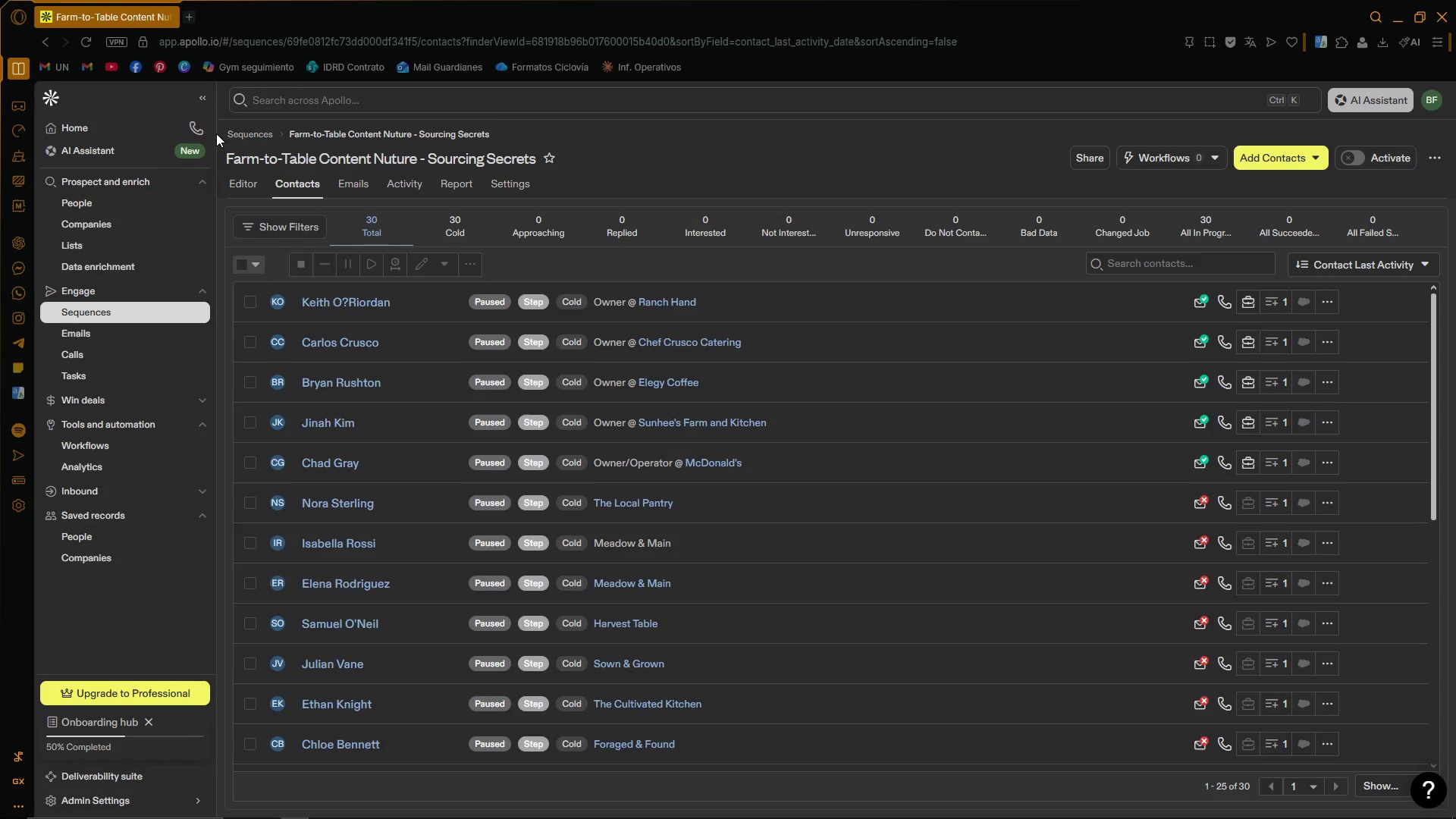 
left_click([244, 190])
 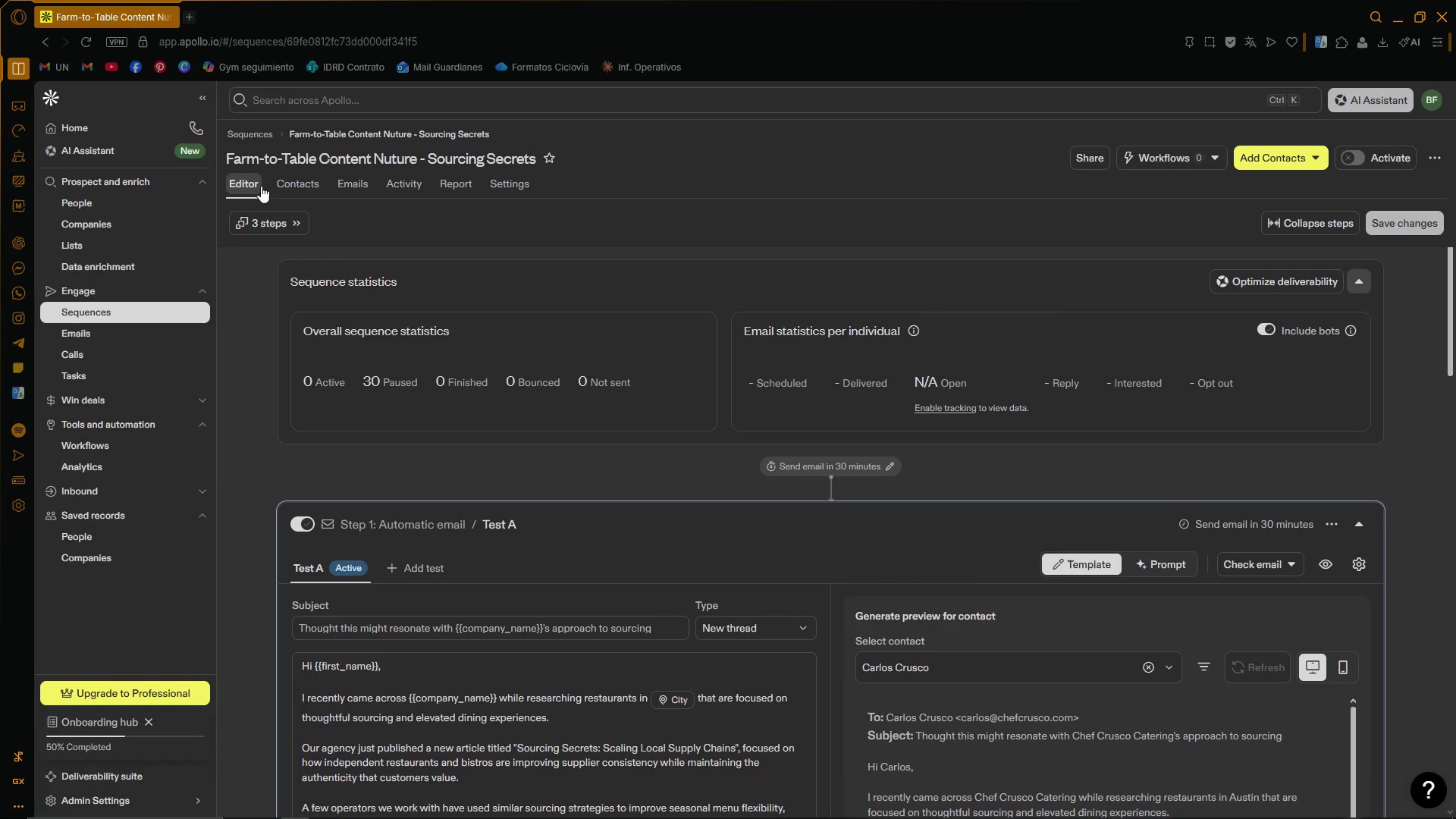 
wait(15.2)
 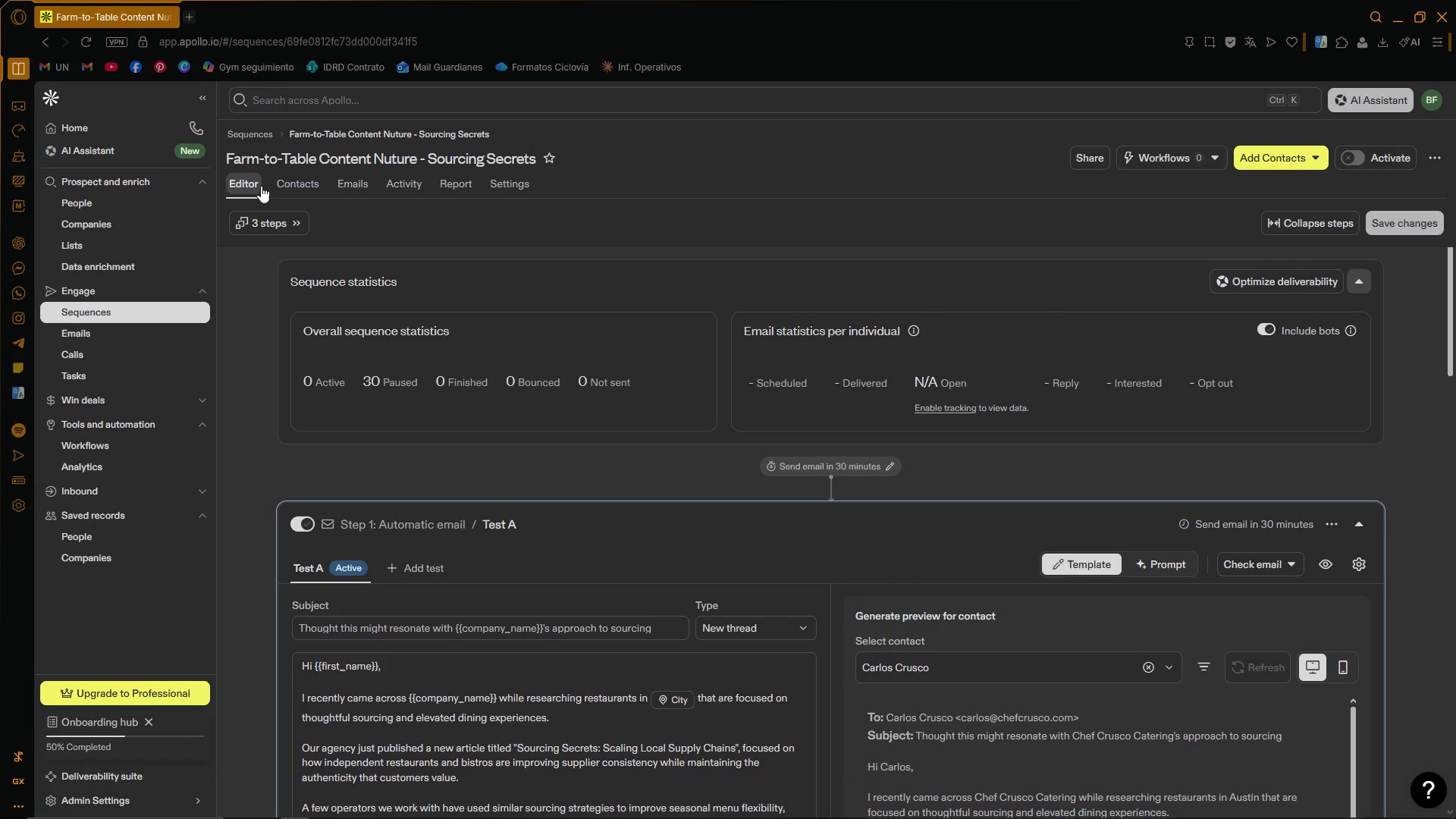 
left_click_drag(start_coordinate=[1455, 315], to_coordinate=[1455, 708])
 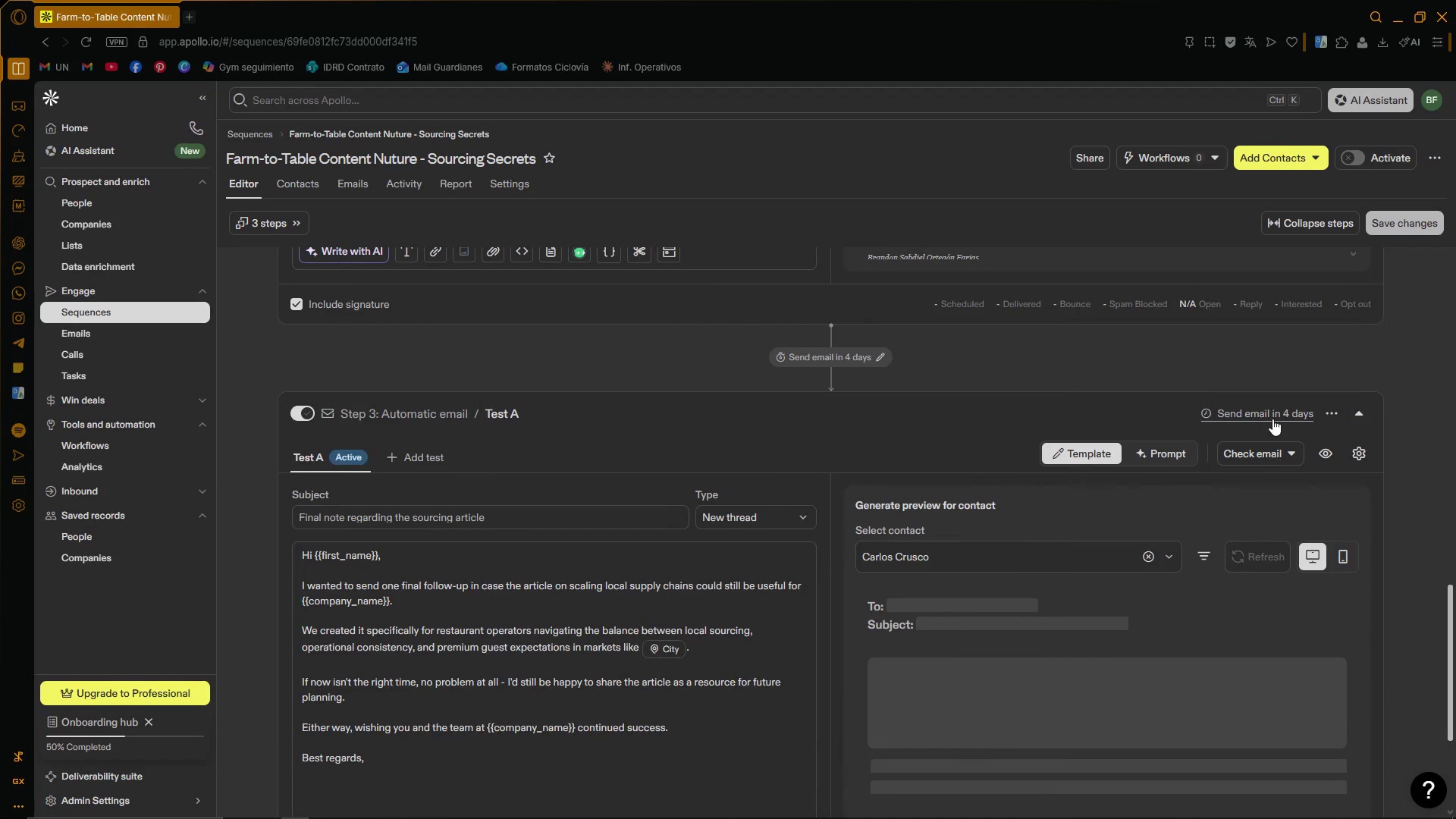 
left_click([1271, 416])
 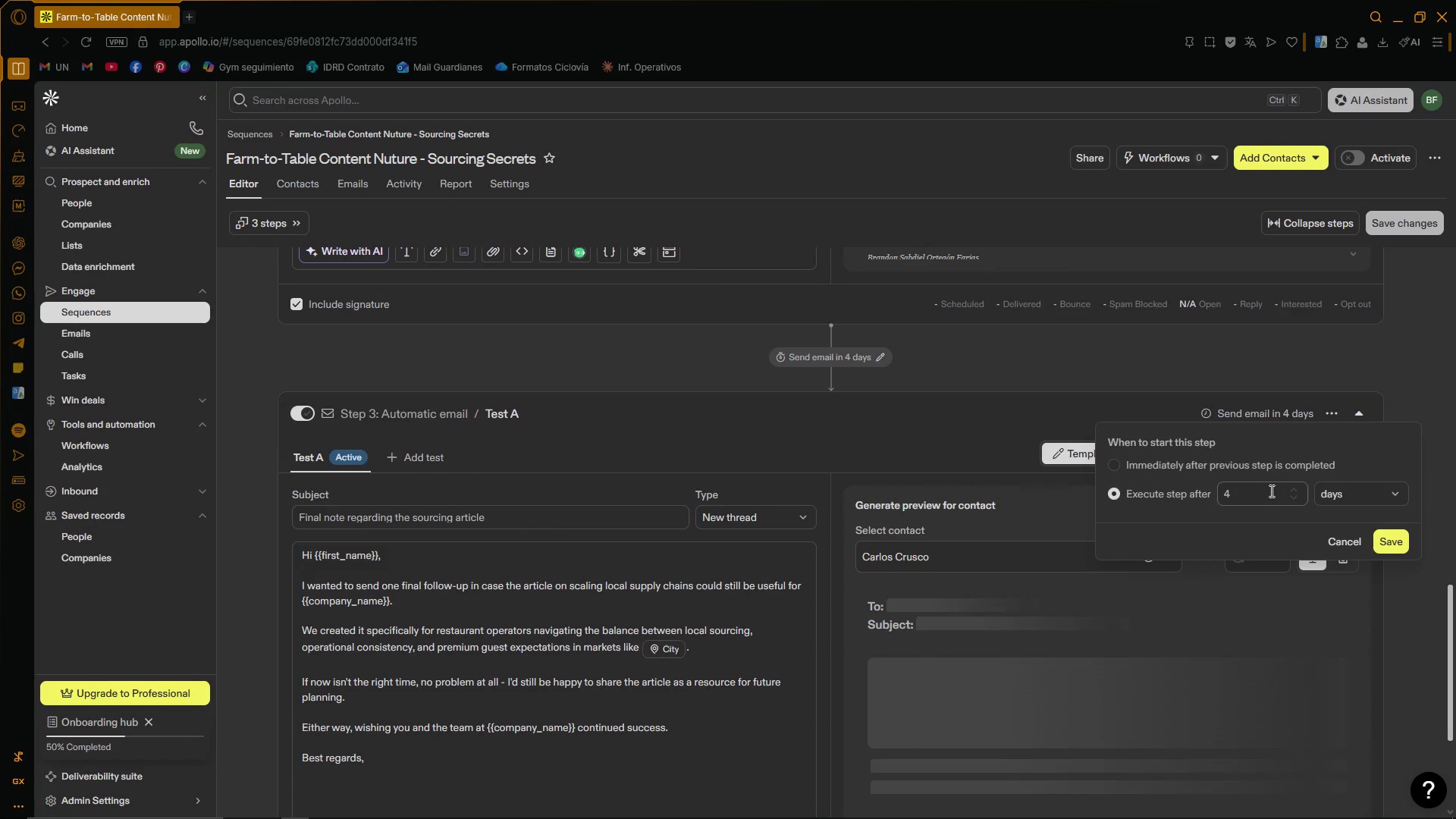 
left_click([1295, 491])
 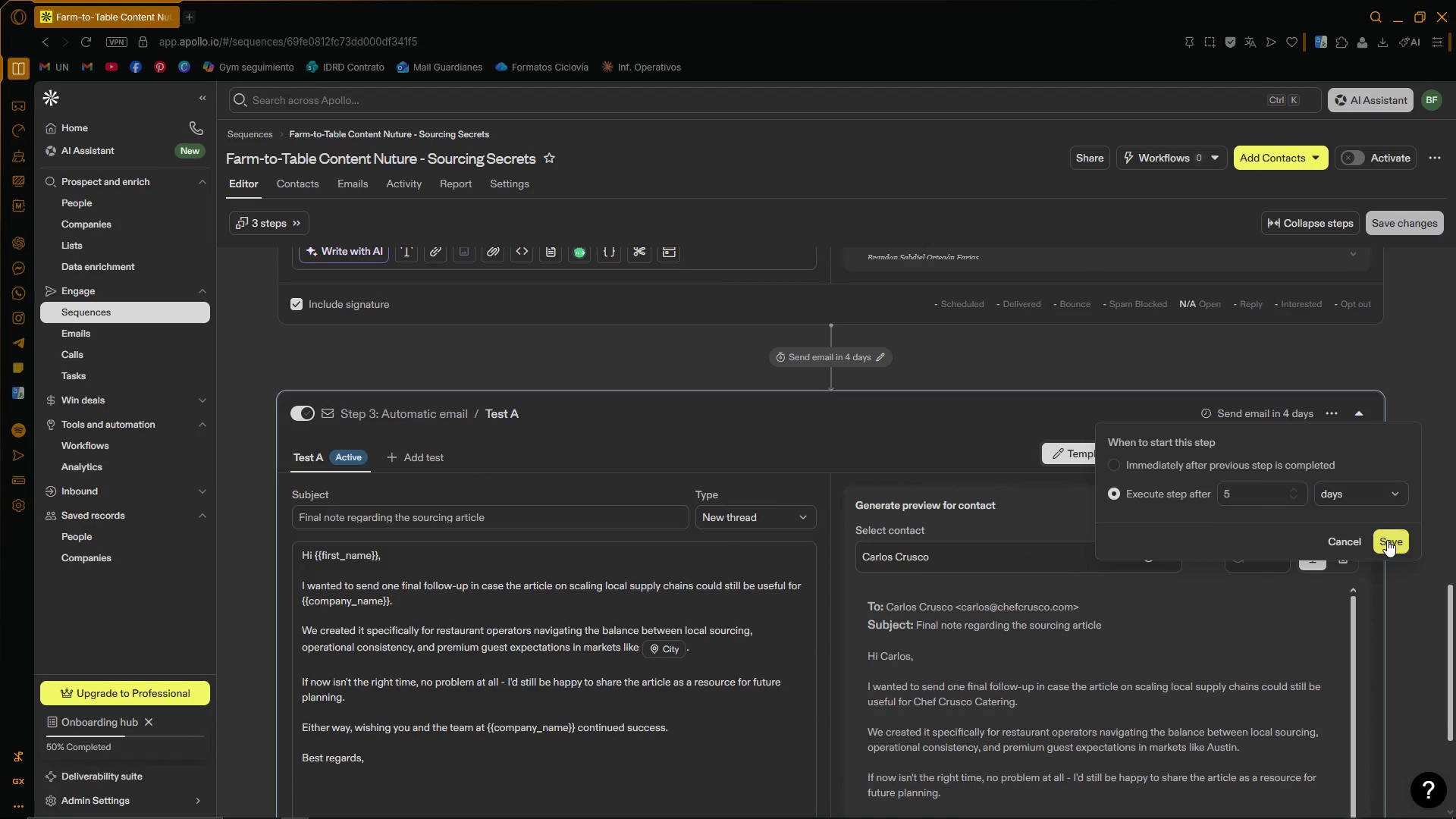 
double_click([1435, 495])
 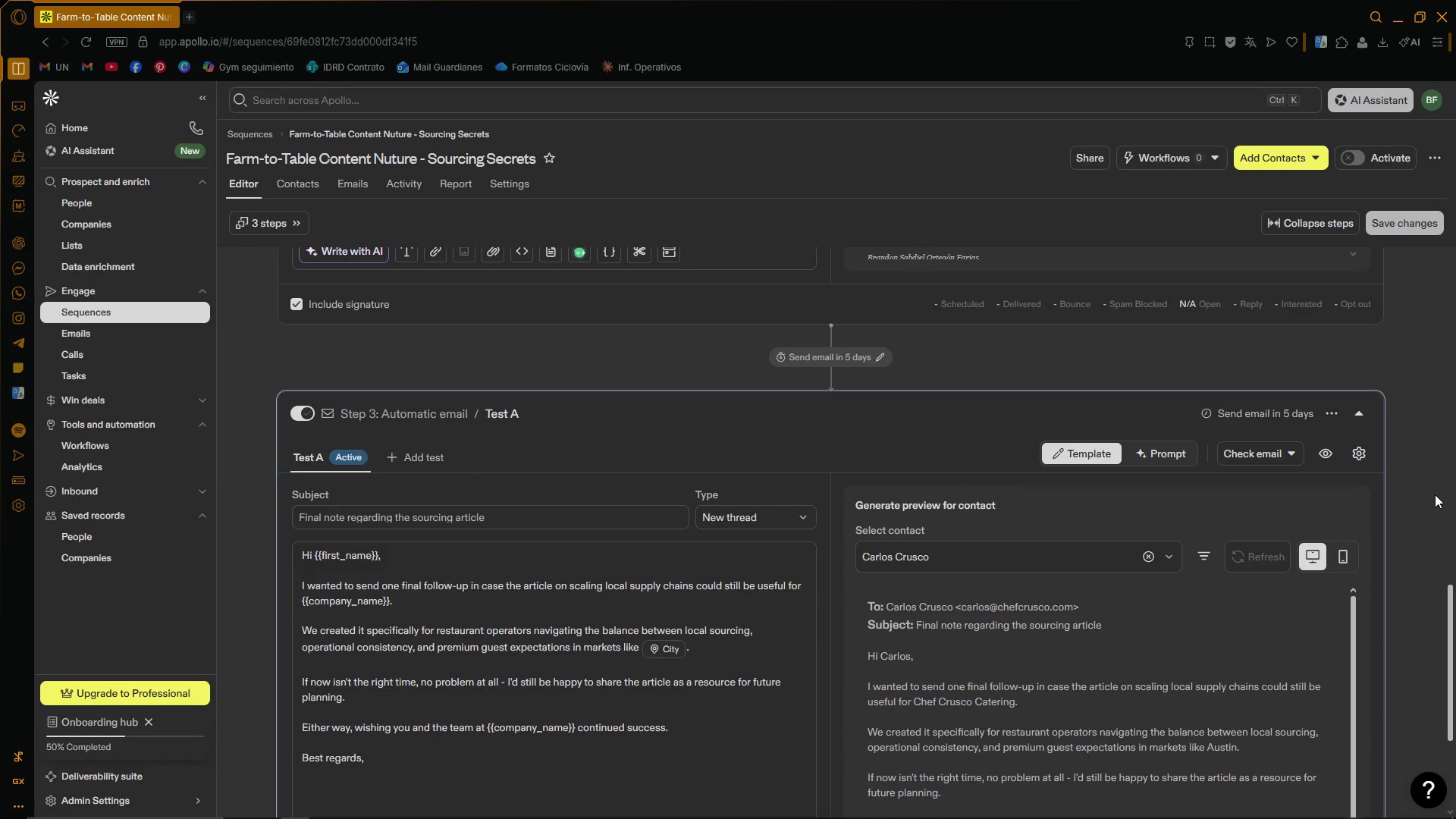 
scroll: coordinate [1430, 490], scroll_direction: up, amount: 12.0
 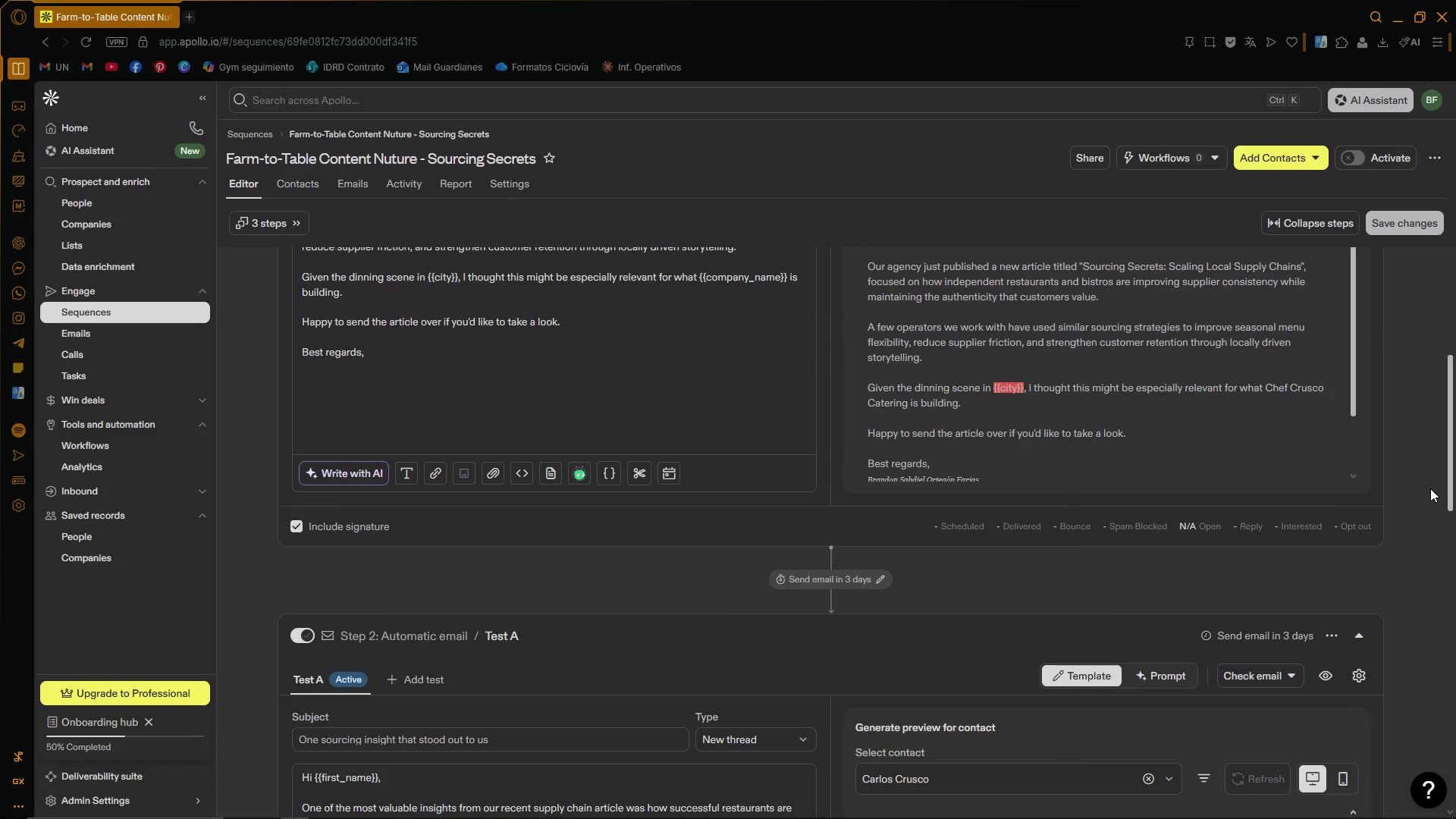 
scroll: coordinate [1430, 488], scroll_direction: down, amount: 12.0
 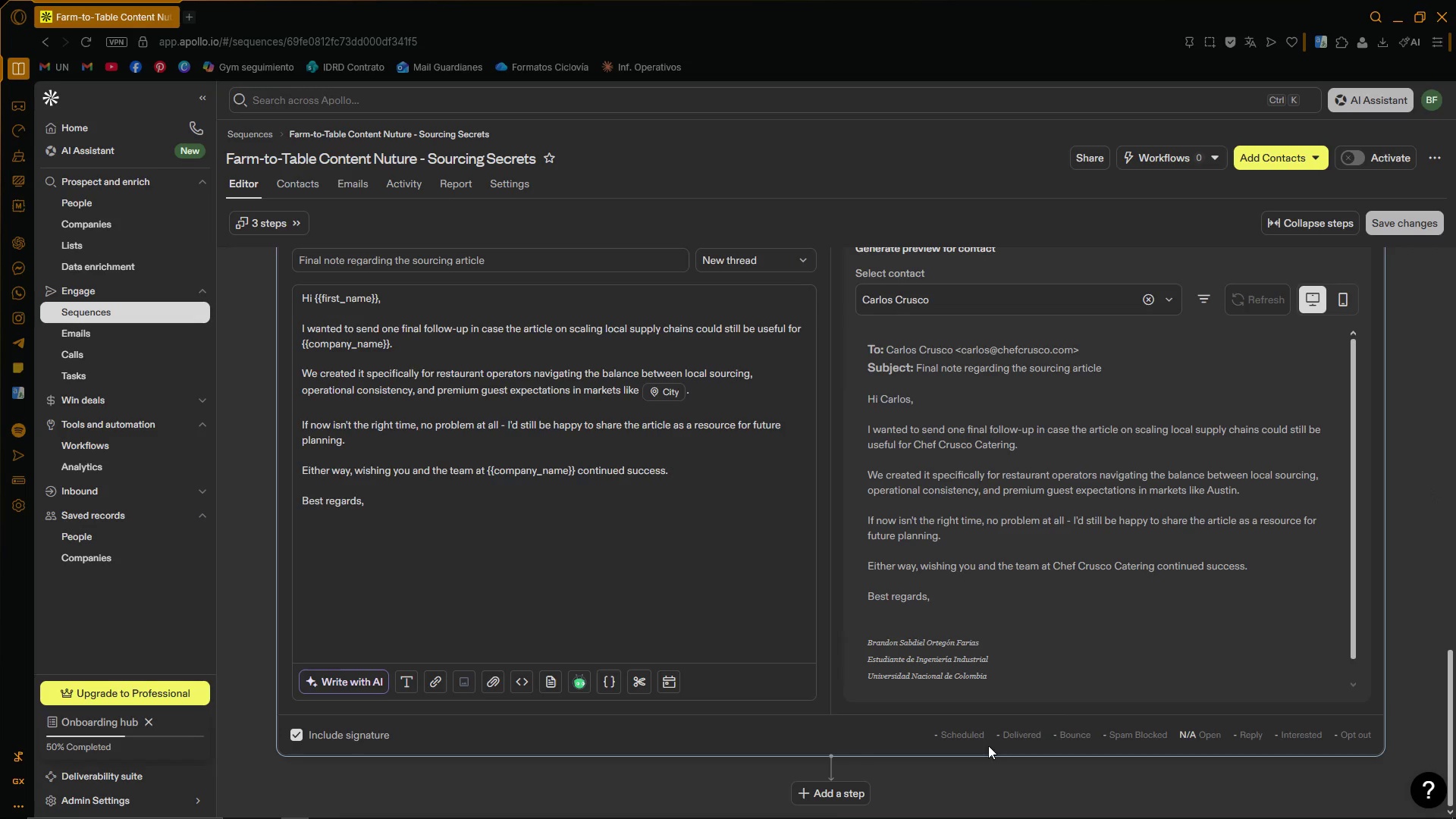 
left_click([356, 811])